 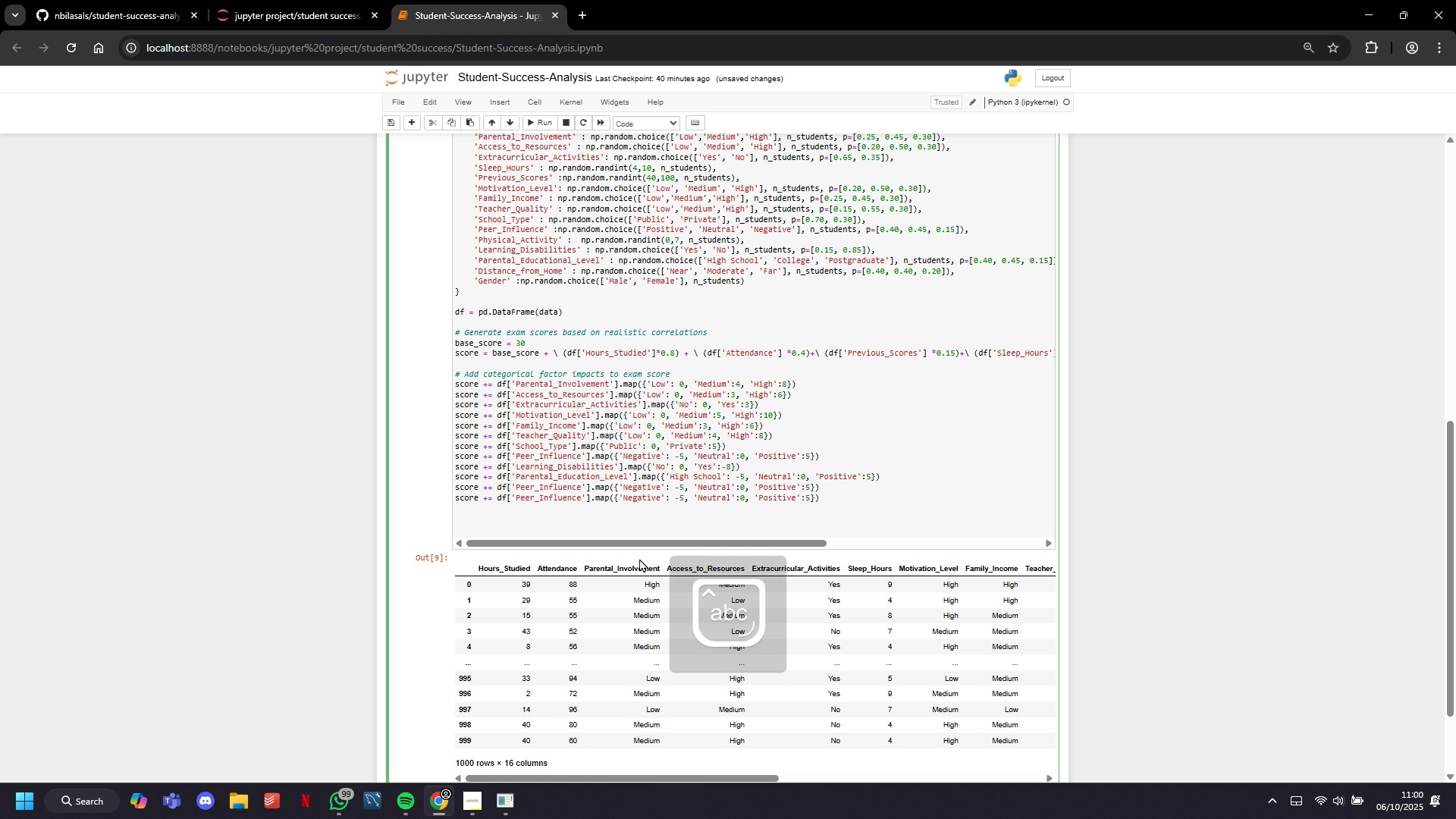 
key(ArrowRight)
 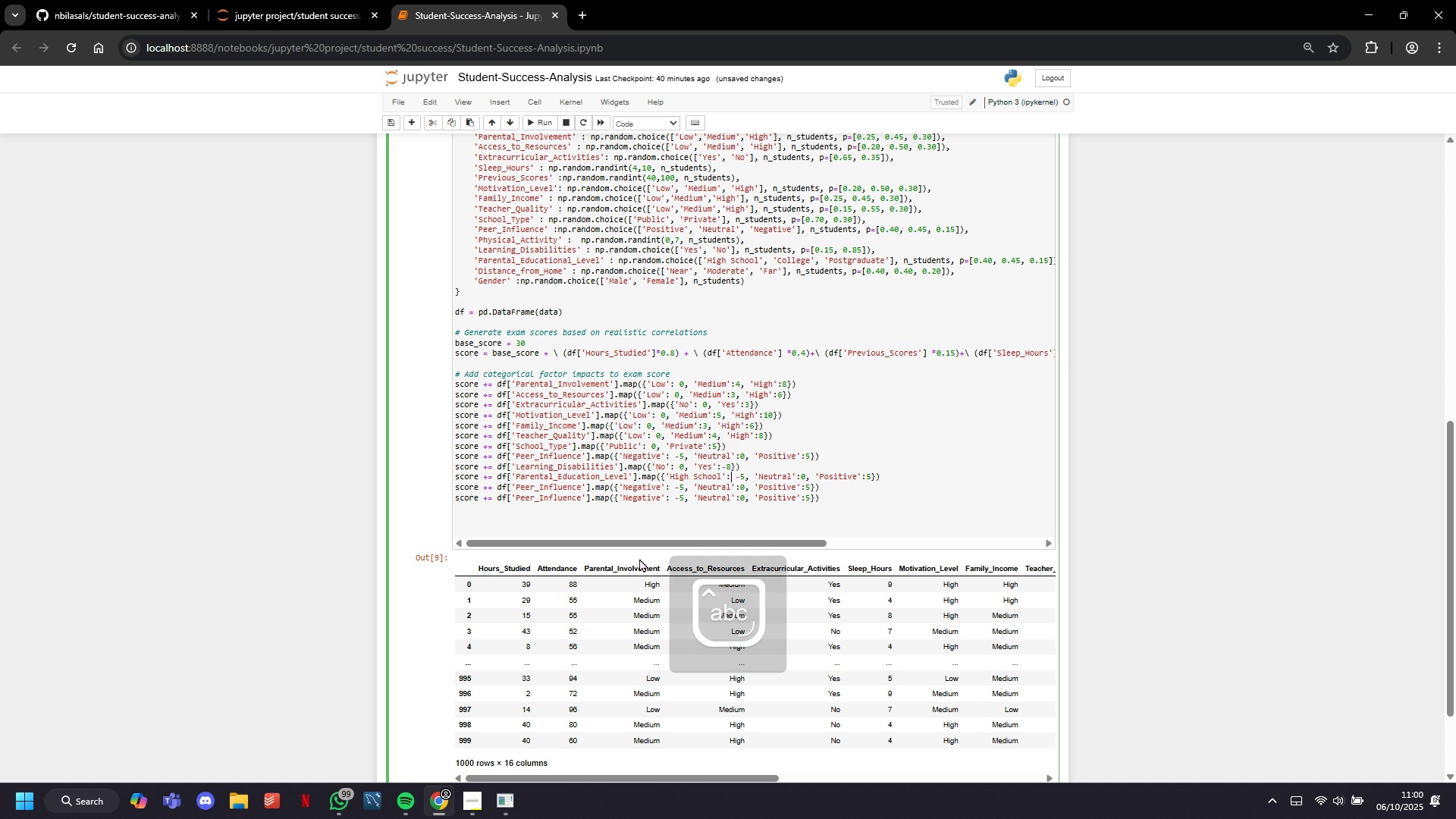 
key(ArrowRight)
 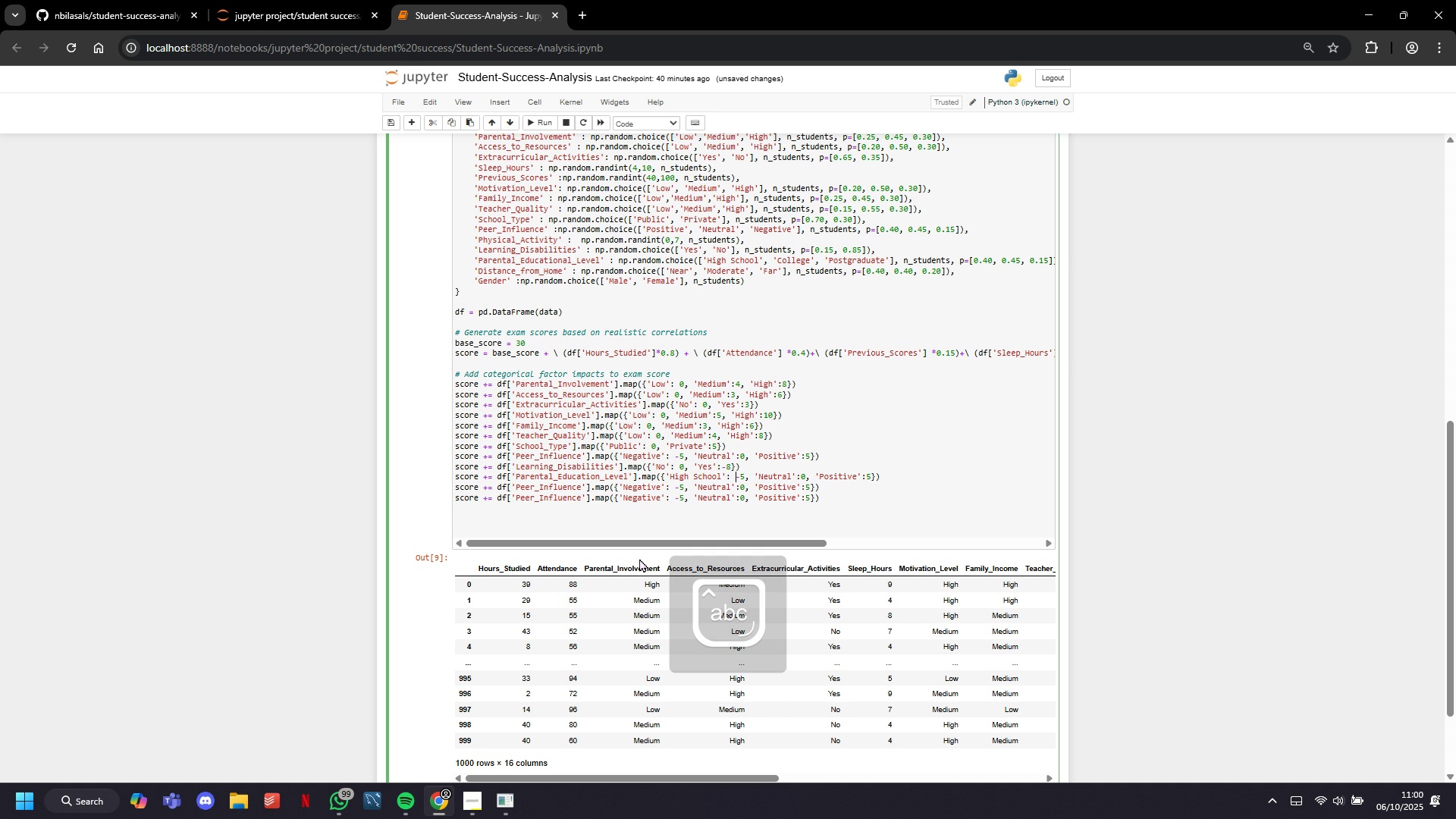 
key(ArrowRight)
 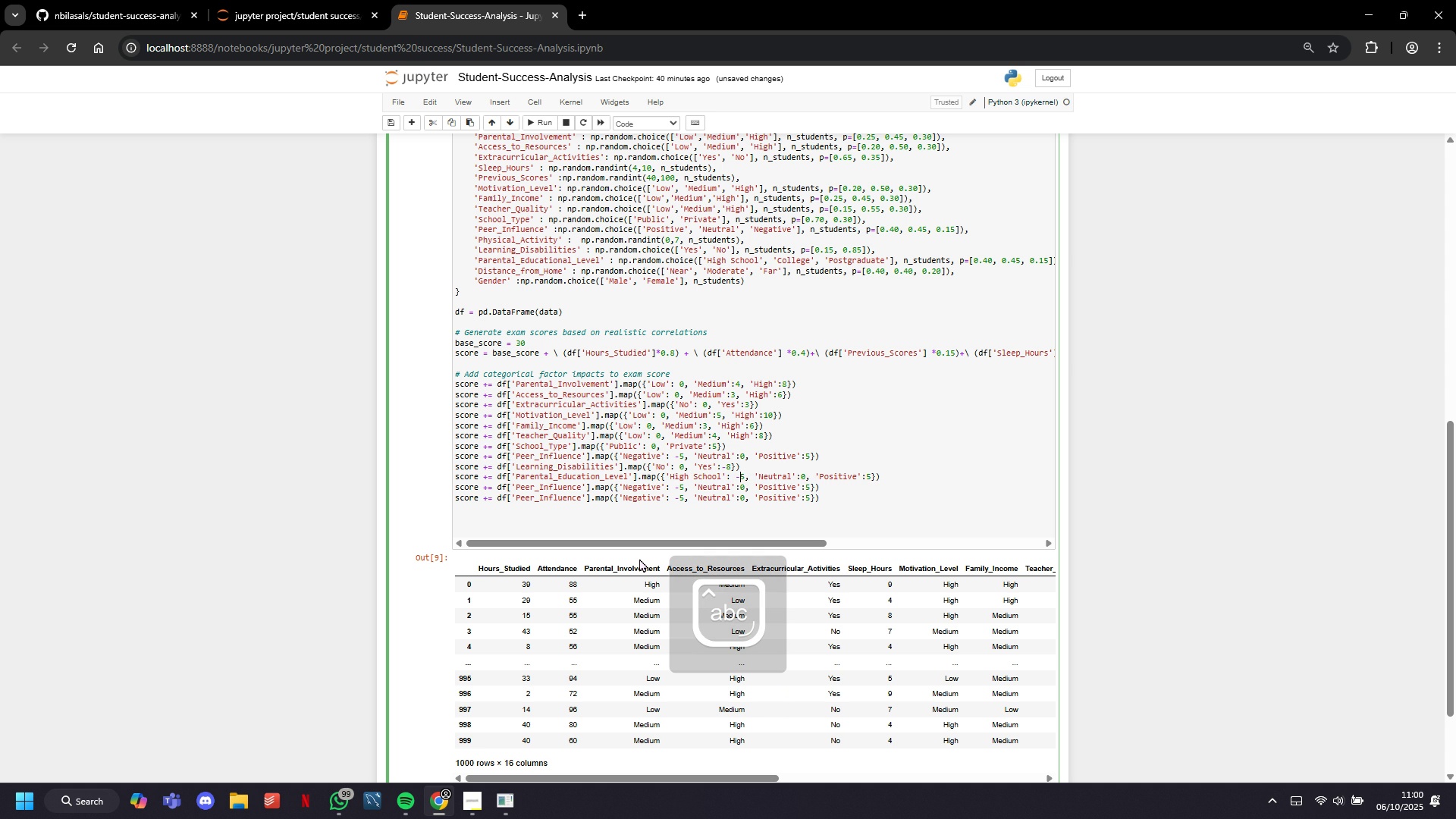 
key(ArrowRight)
 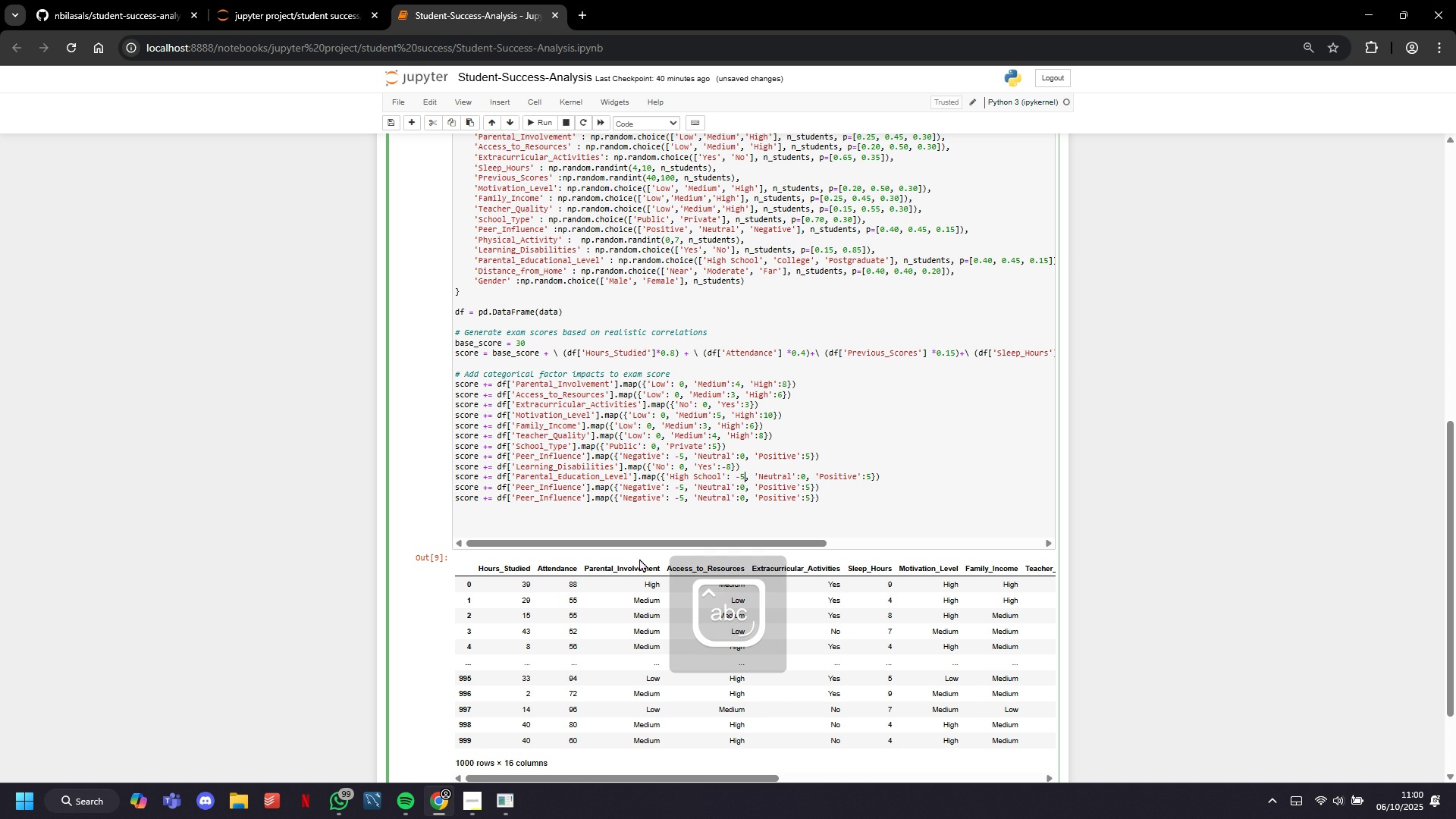 
key(ArrowRight)
 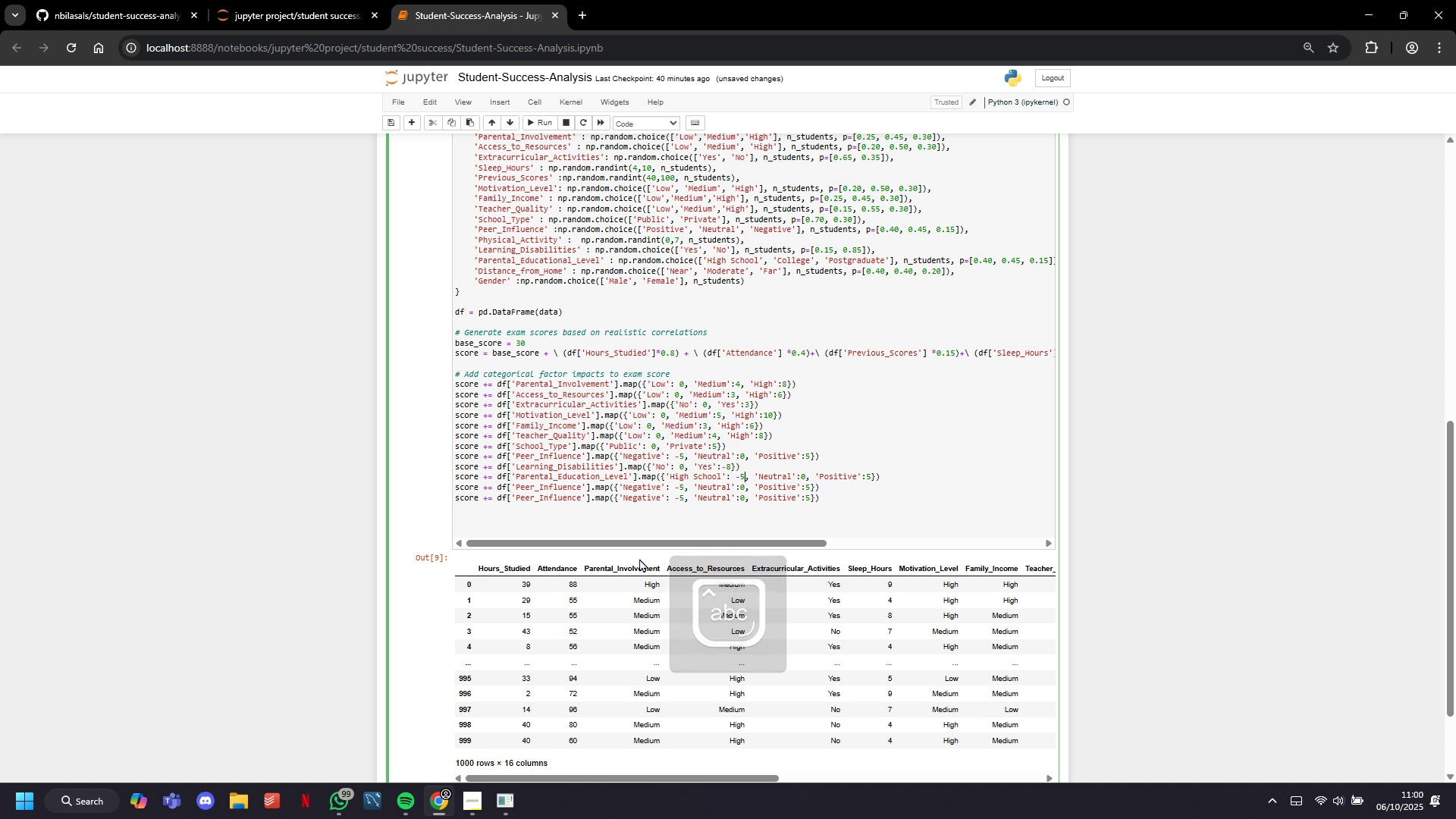 
key(Backspace)
 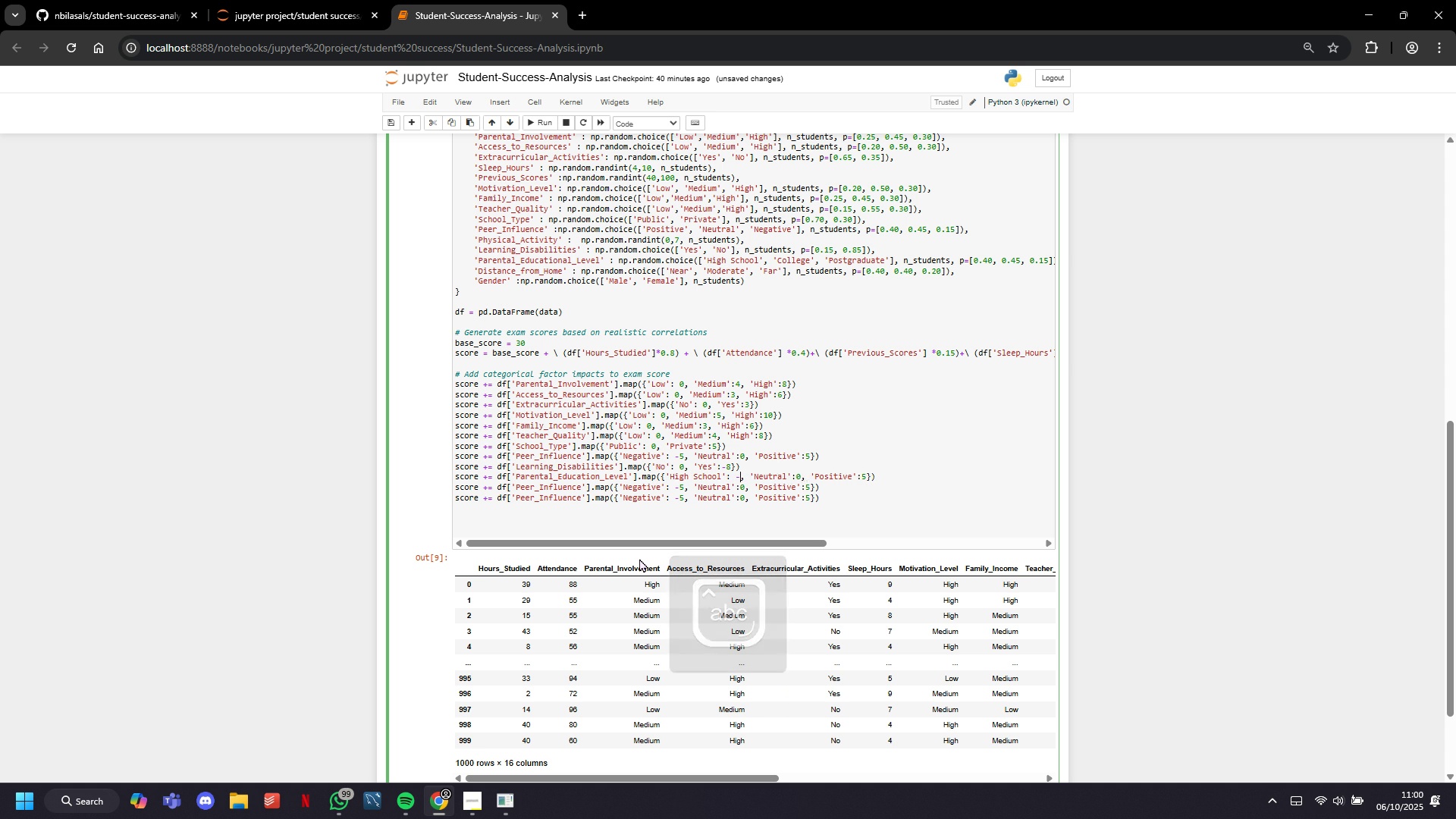 
key(Backspace)
 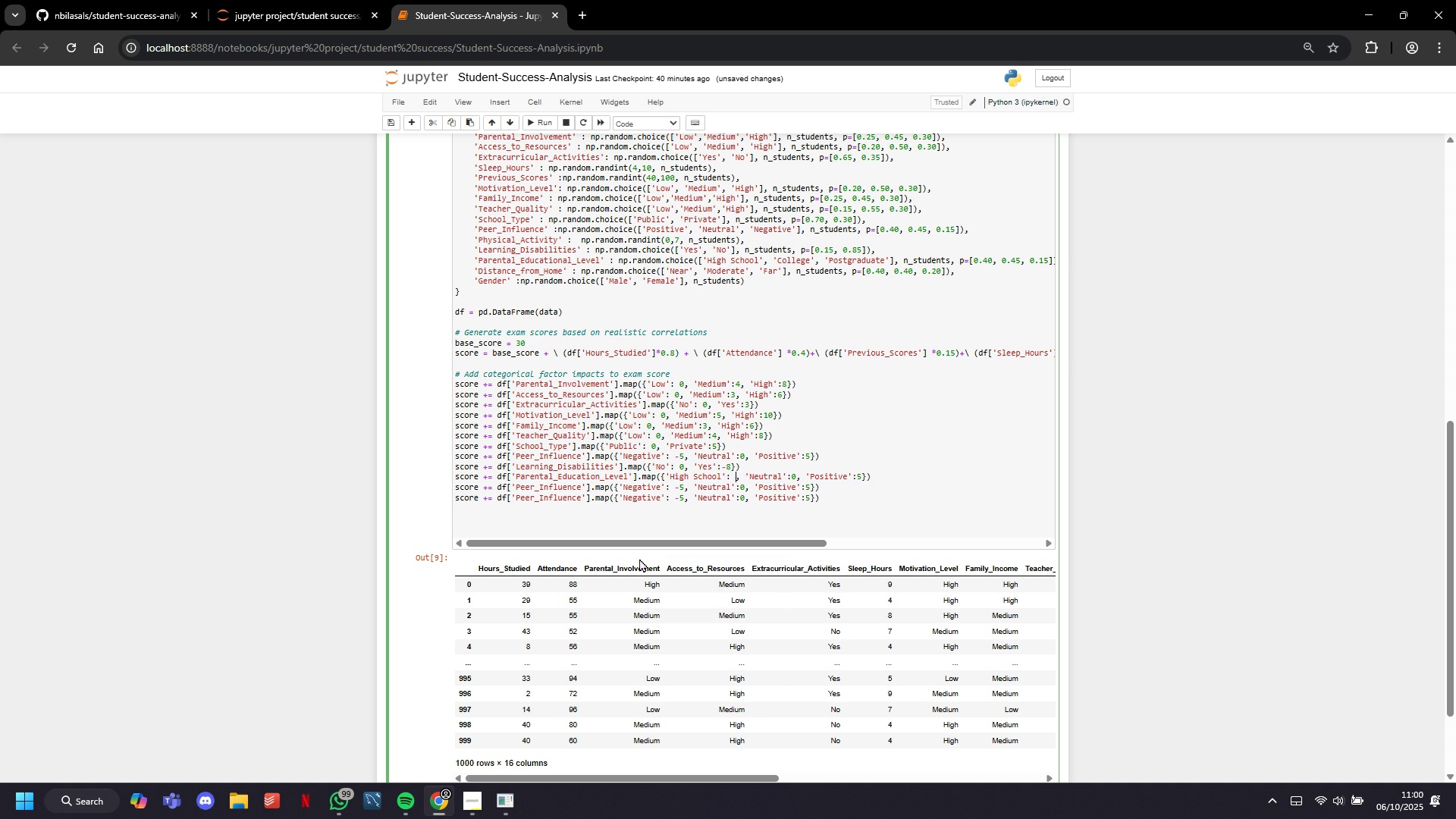 
key(0)